 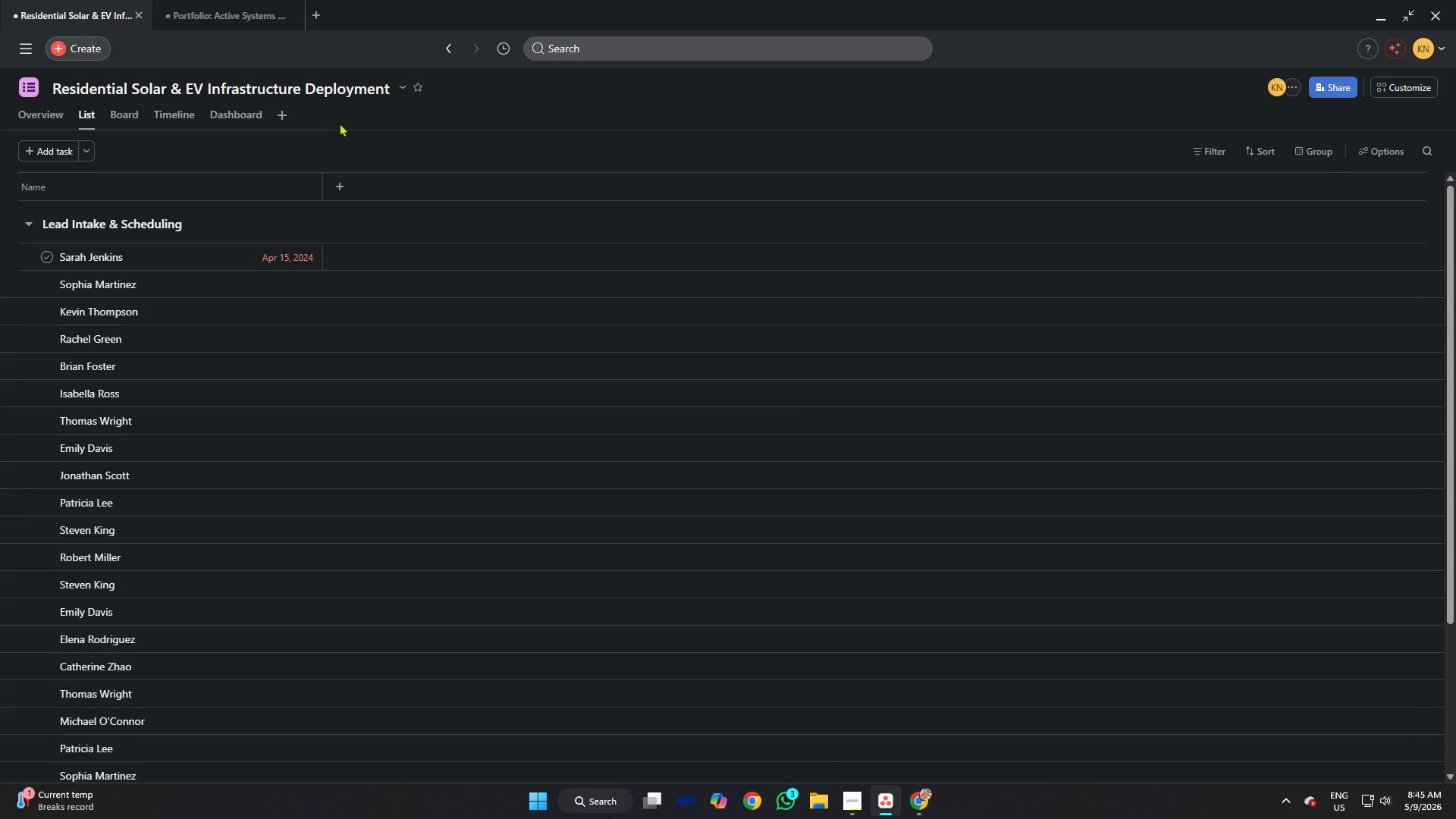 
left_click_drag(start_coordinate=[717, 775], to_coordinate=[867, 795])
 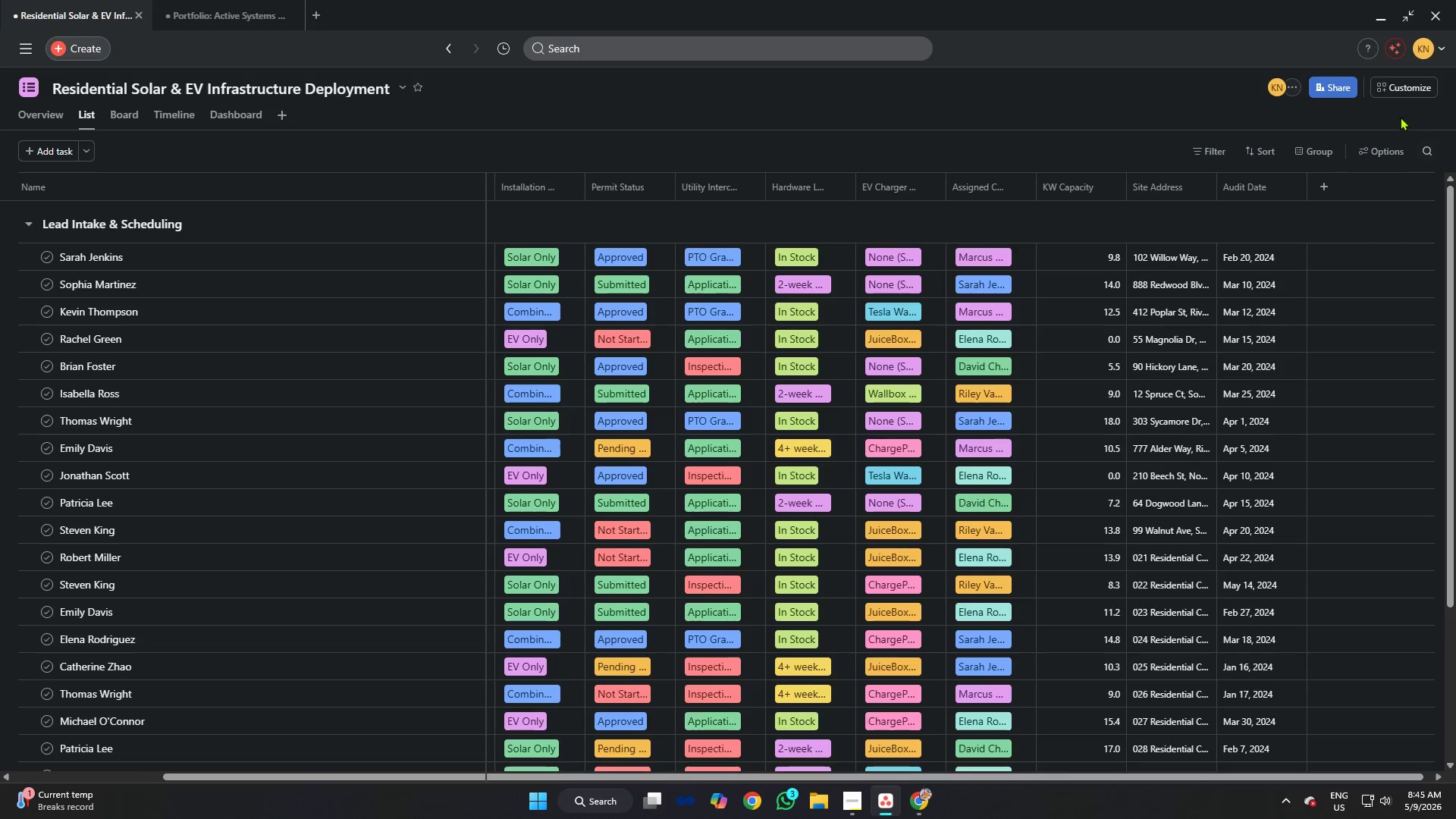 
left_click([1408, 87])
 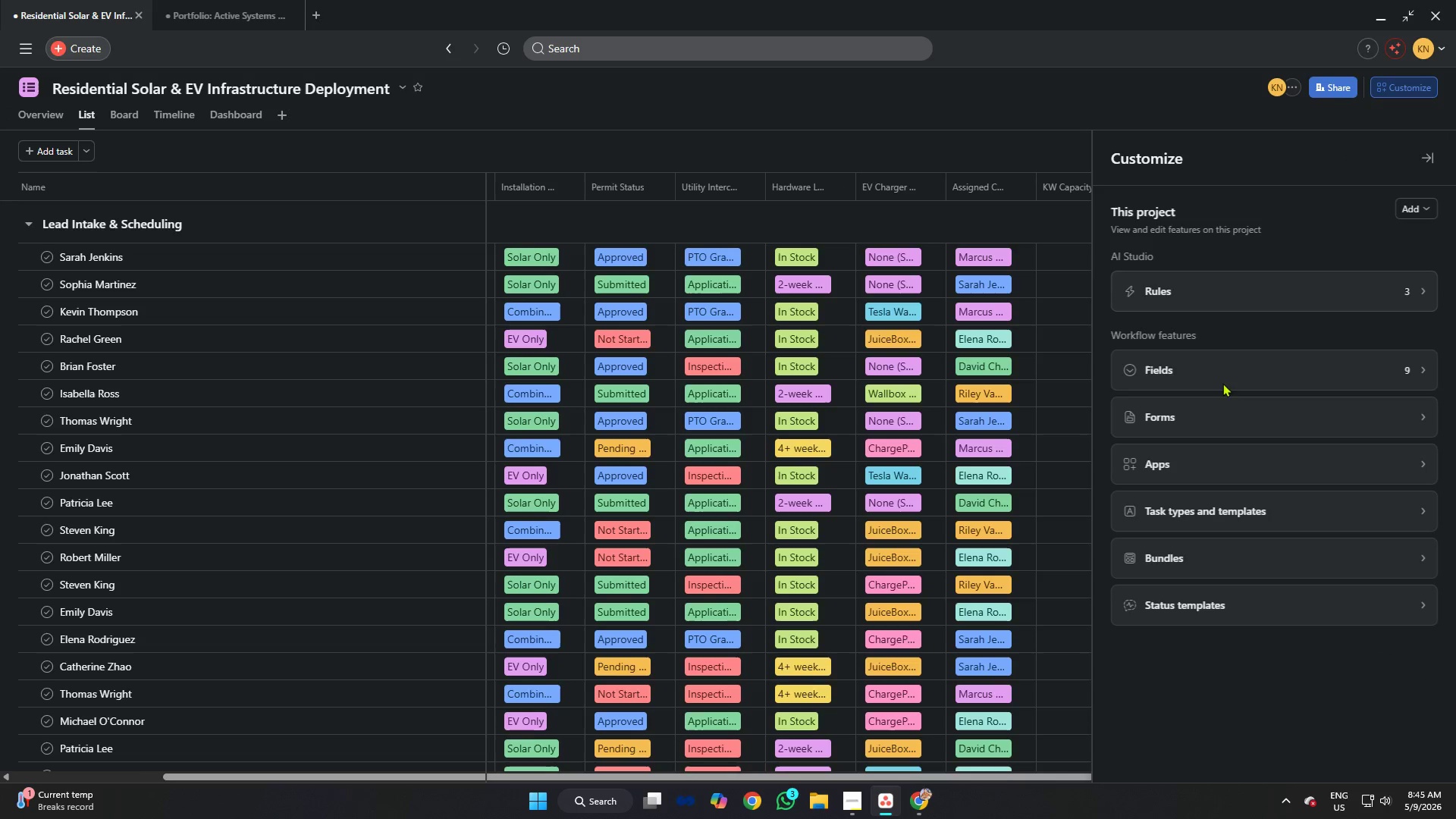 
left_click([1219, 378])
 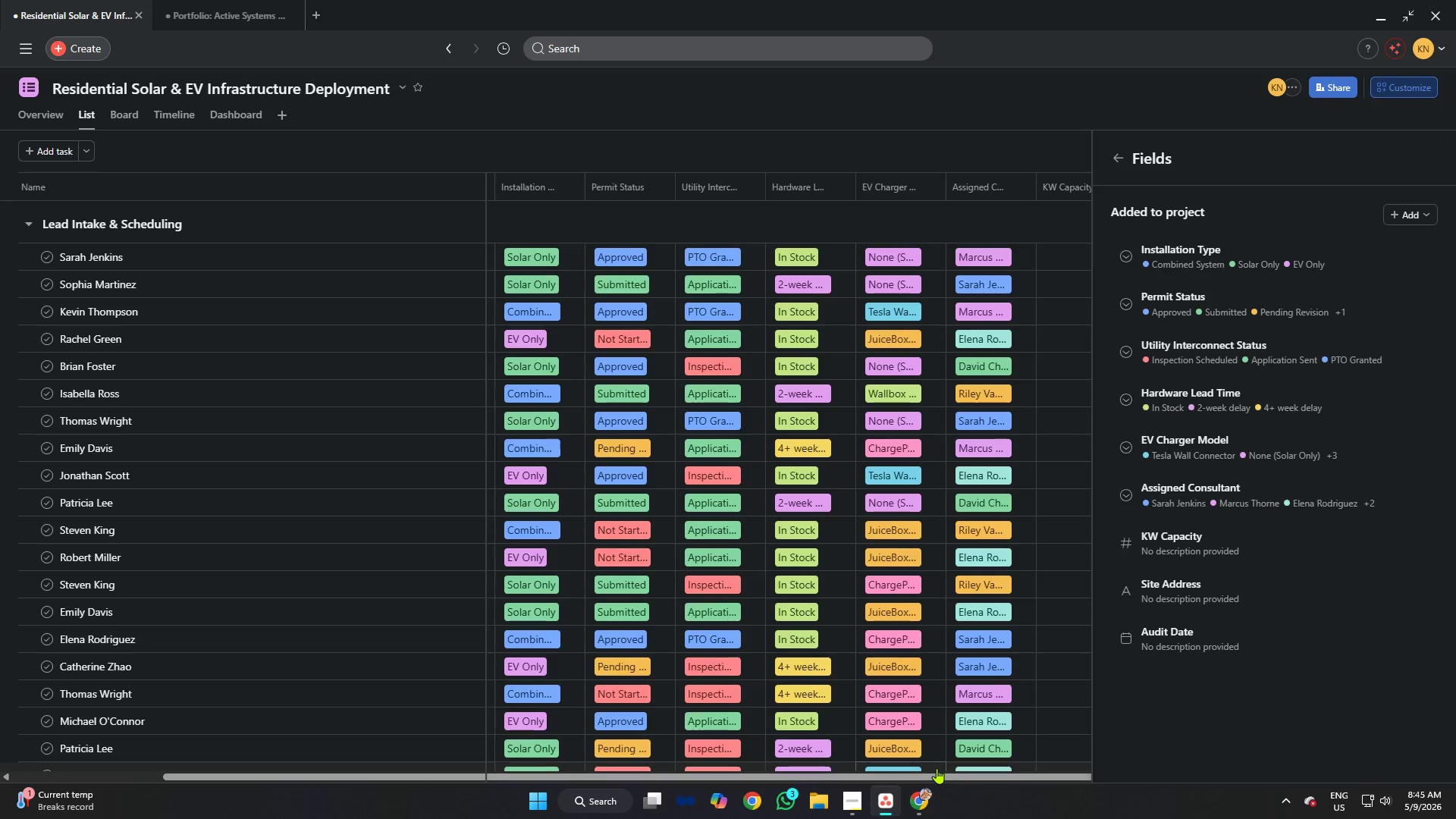 
left_click_drag(start_coordinate=[943, 777], to_coordinate=[868, 771])
 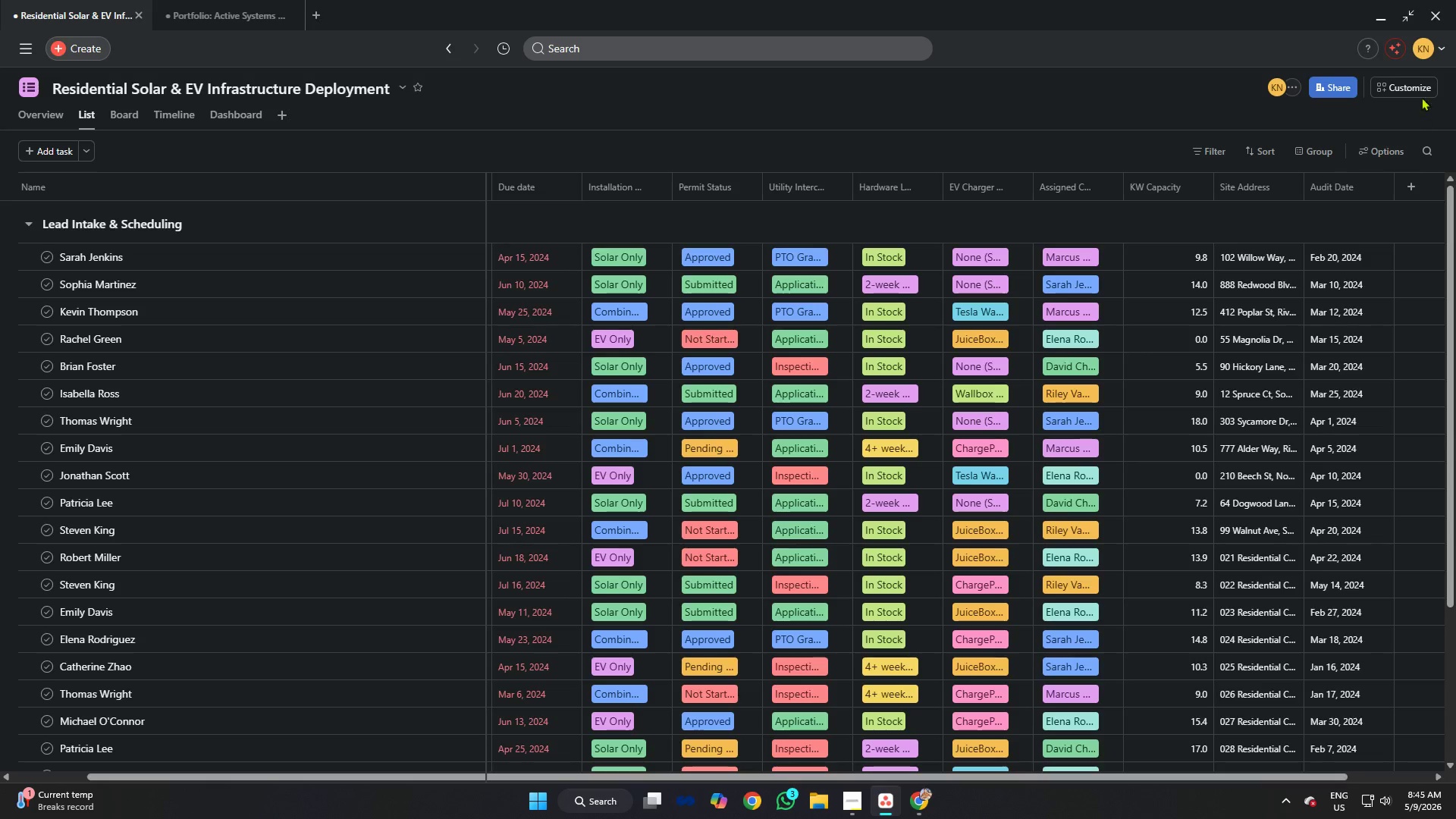 
left_click([1411, 83])
 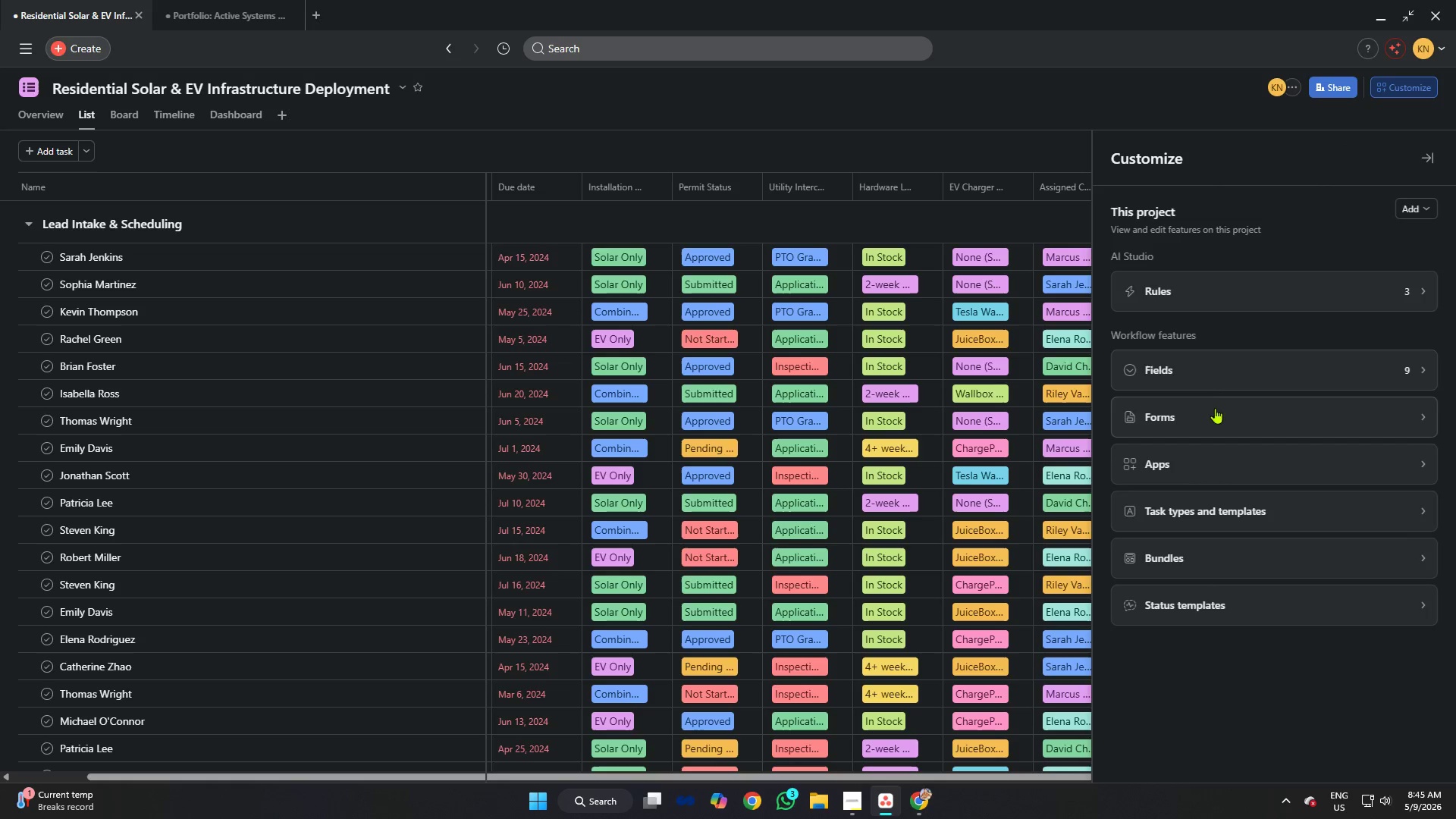 
left_click([1207, 374])
 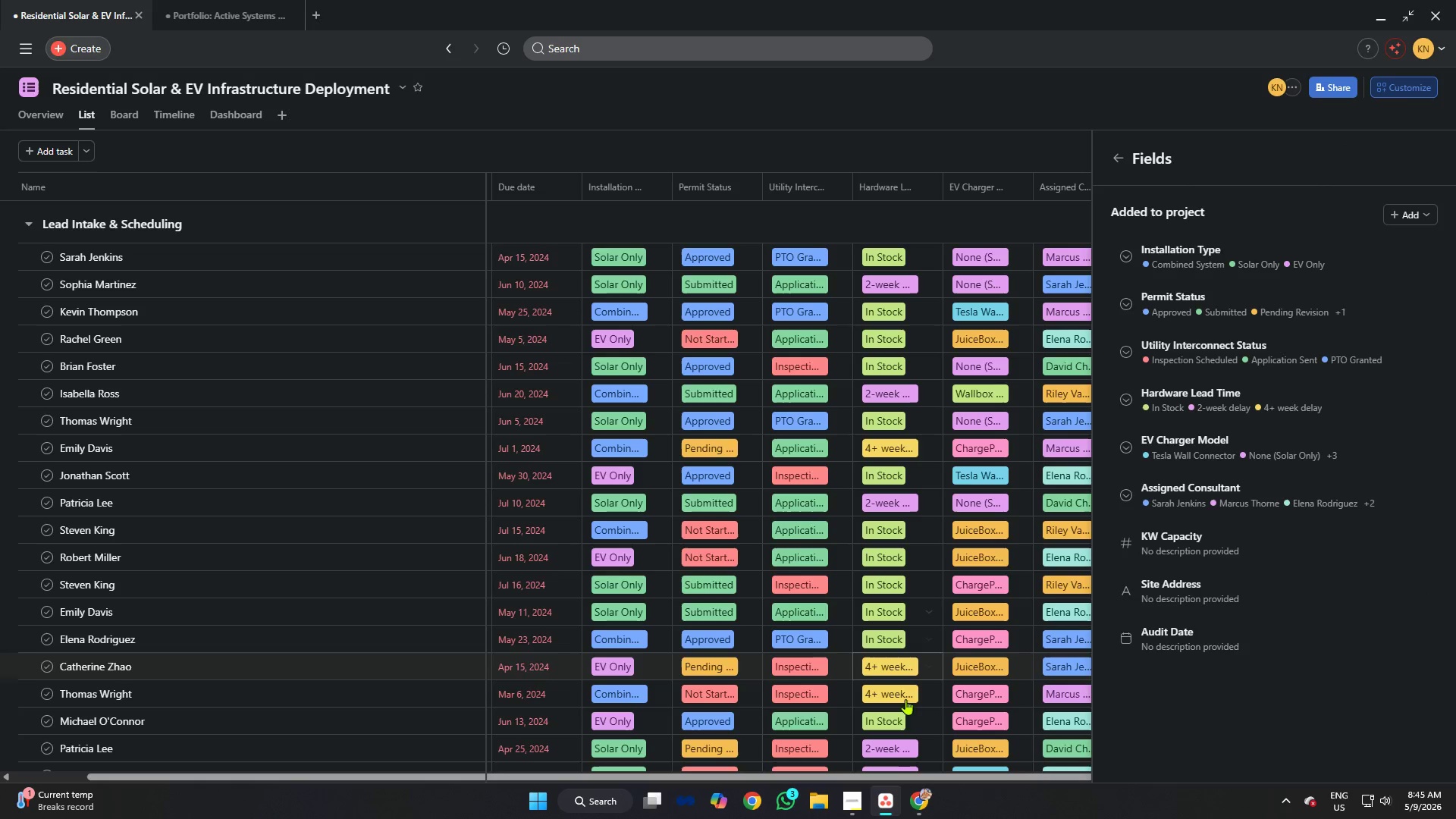 
left_click_drag(start_coordinate=[894, 777], to_coordinate=[959, 797])
 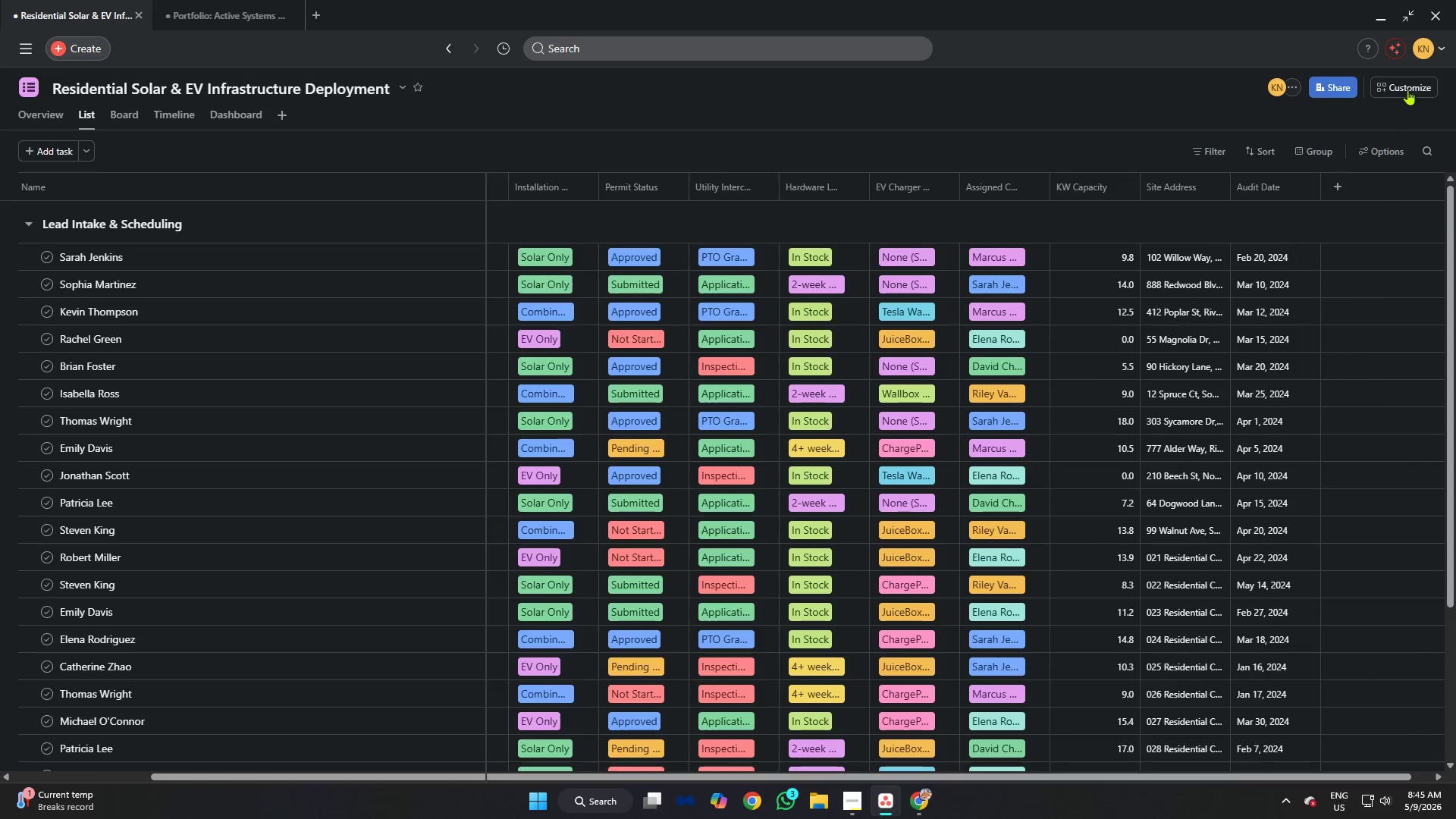 
left_click([1417, 77])
 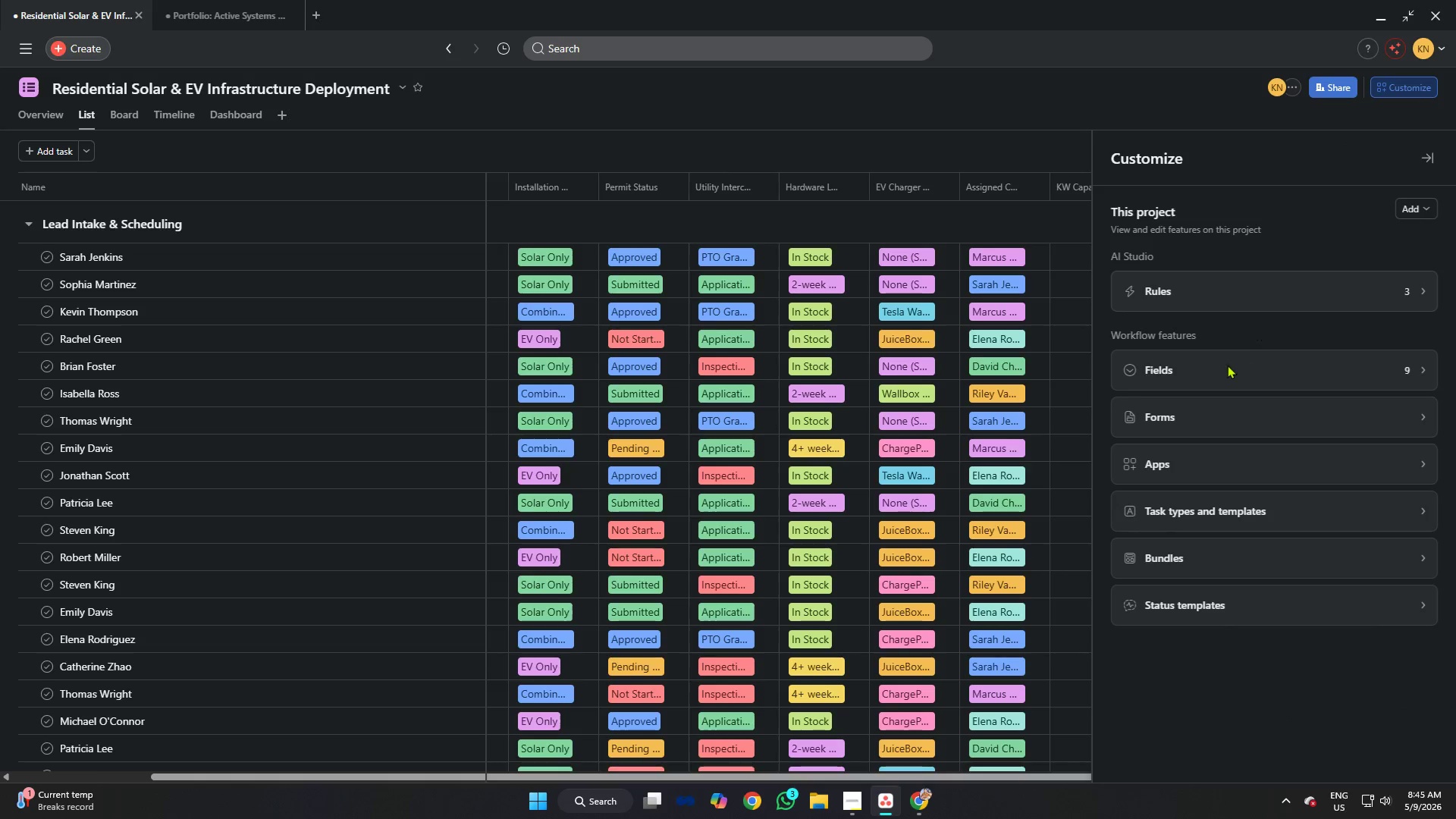 
left_click([1225, 365])
 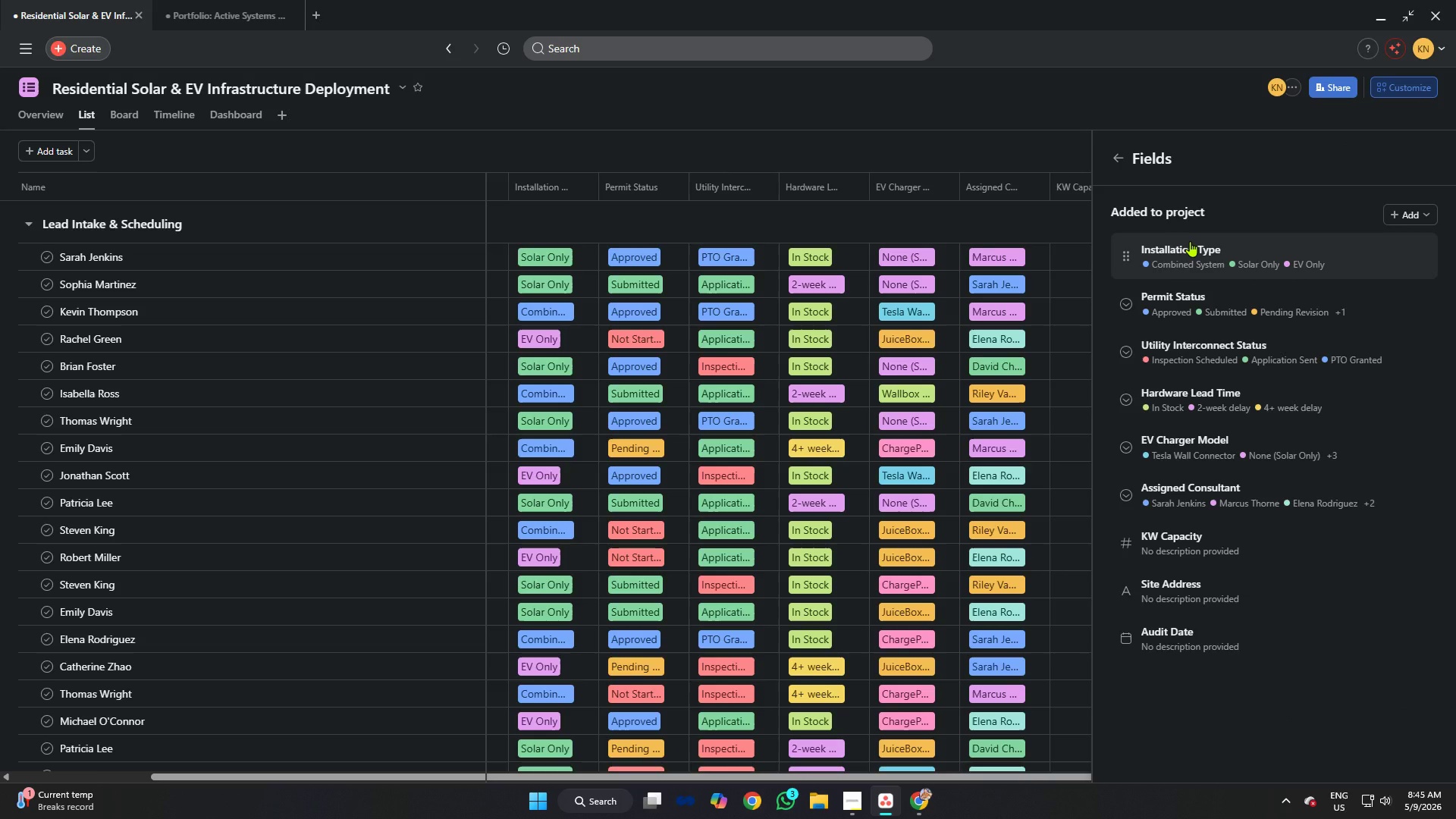 
key(Meta+Shift+ShiftLeft)
 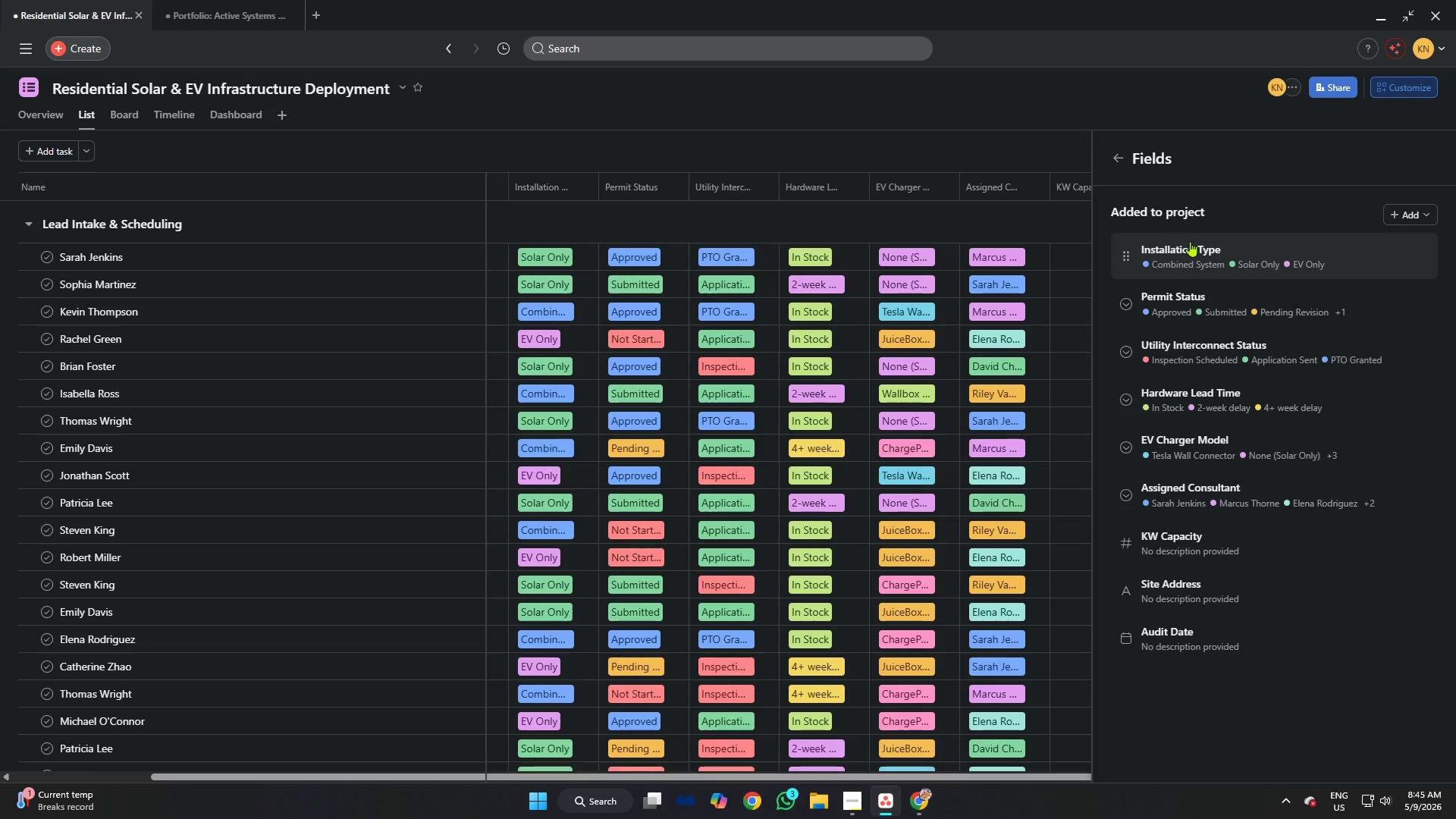 
key(Meta+Shift+S)
 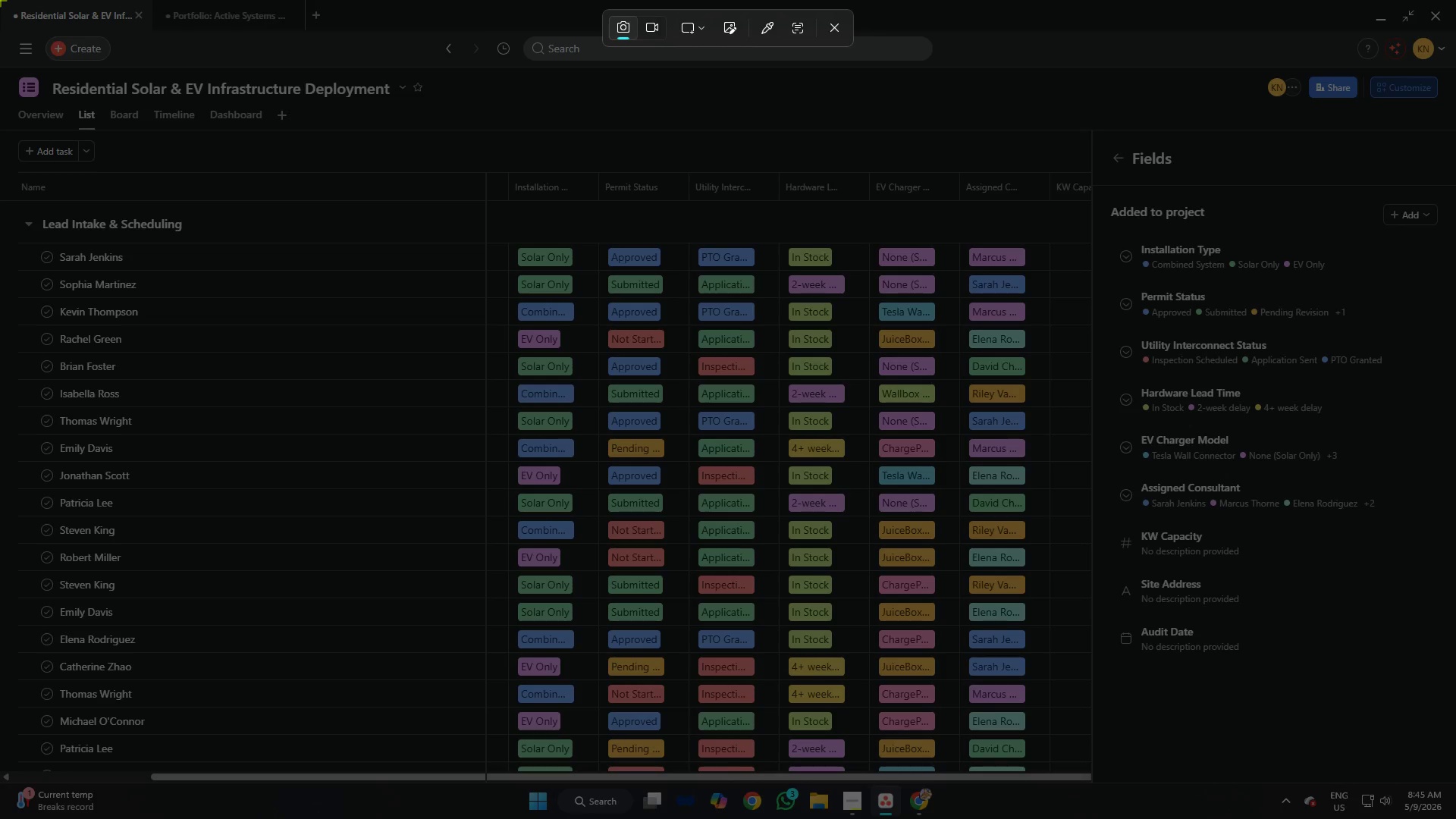 
left_click_drag(start_coordinate=[0, 0], to_coordinate=[1454, 786])
 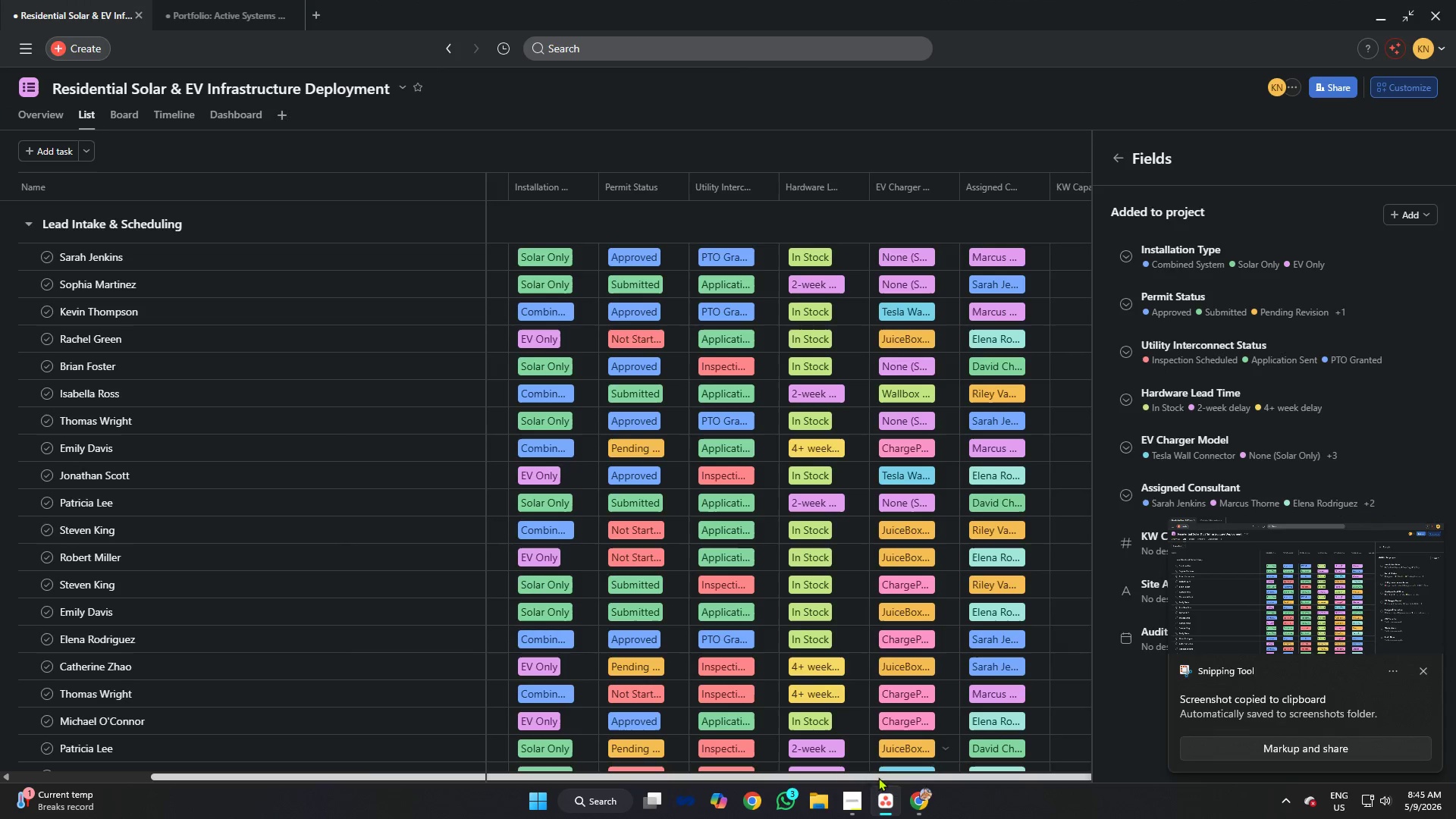 
left_click([861, 797])
 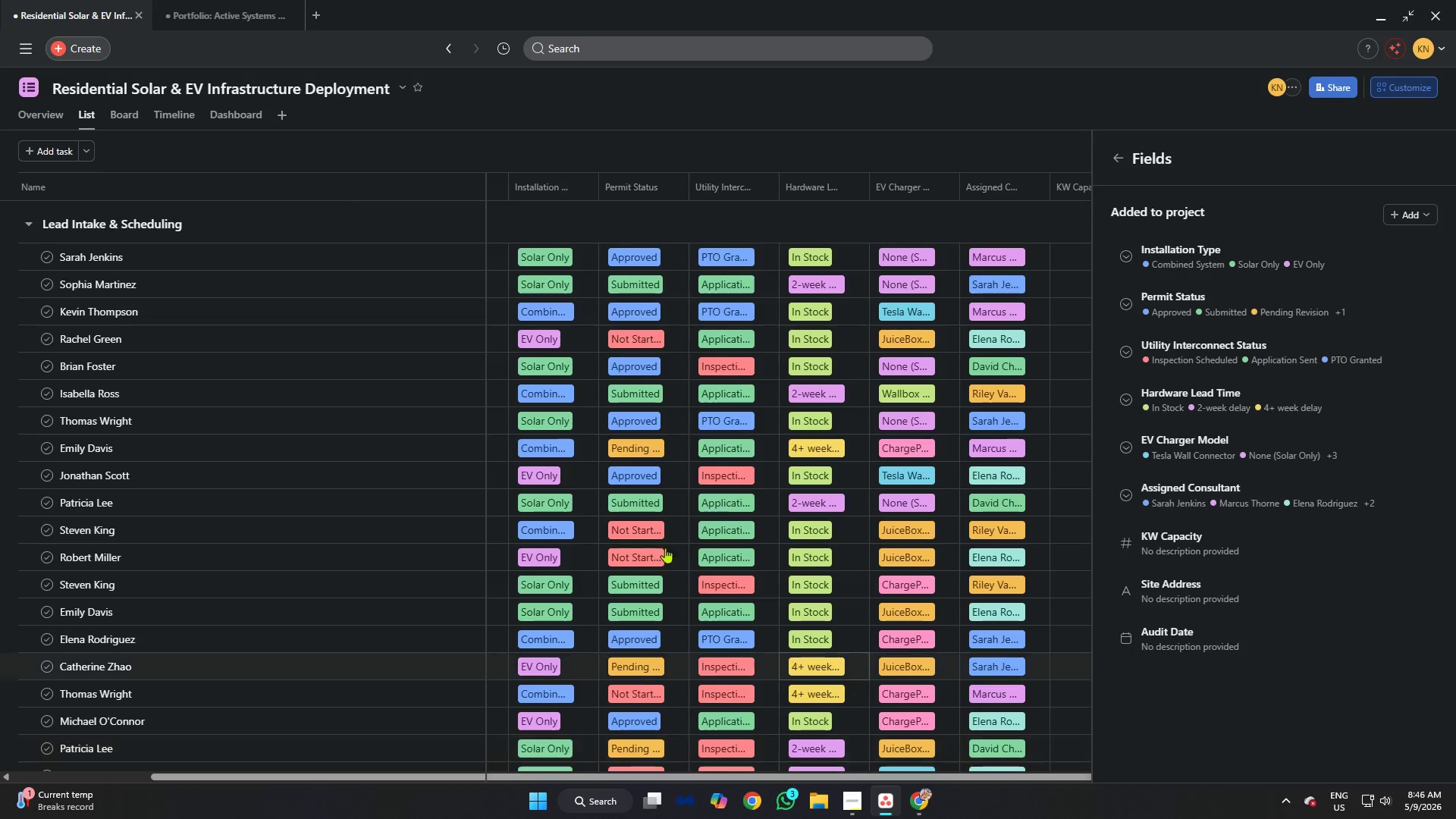 
wait(7.73)
 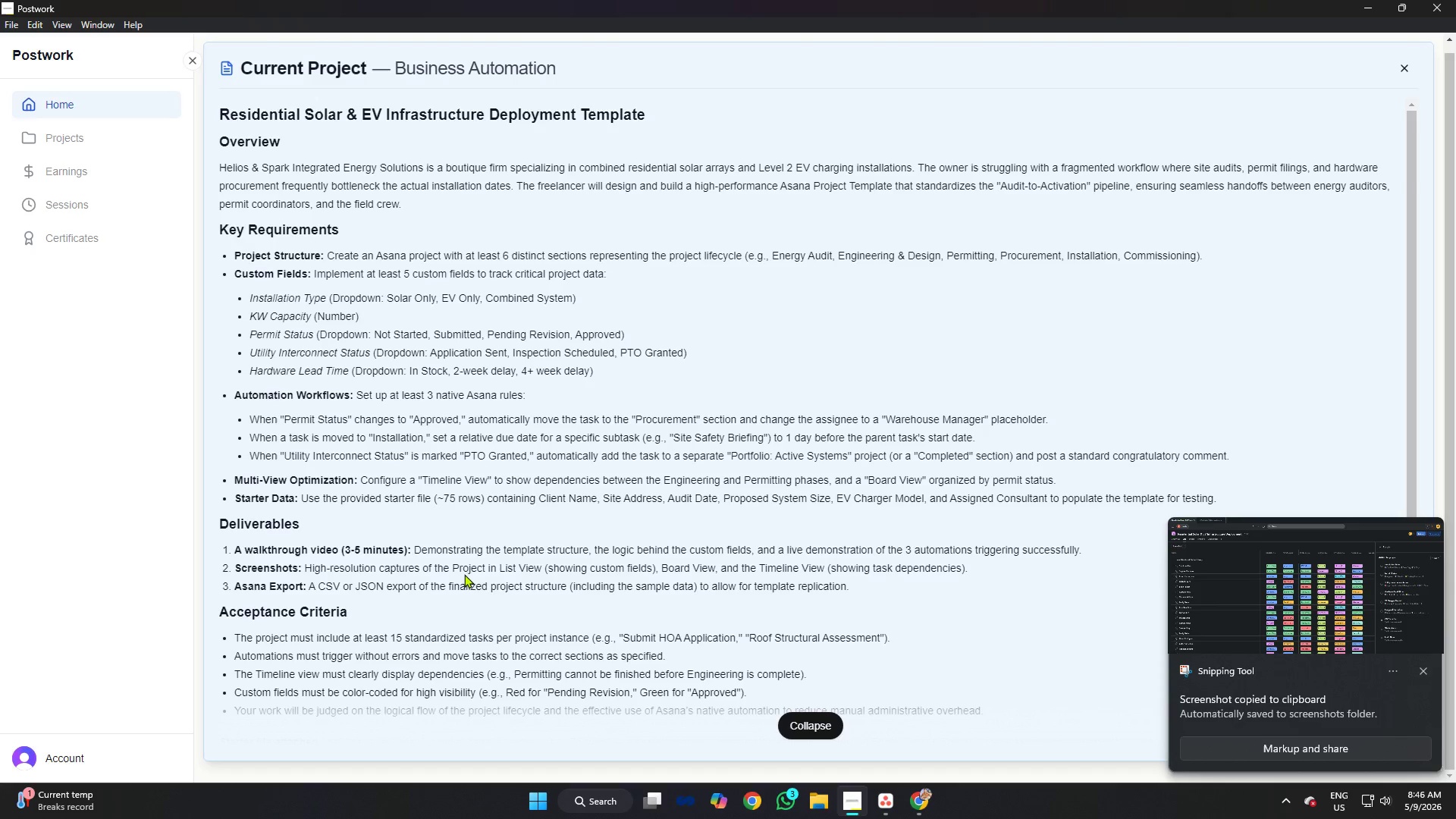 
left_click([127, 118])
 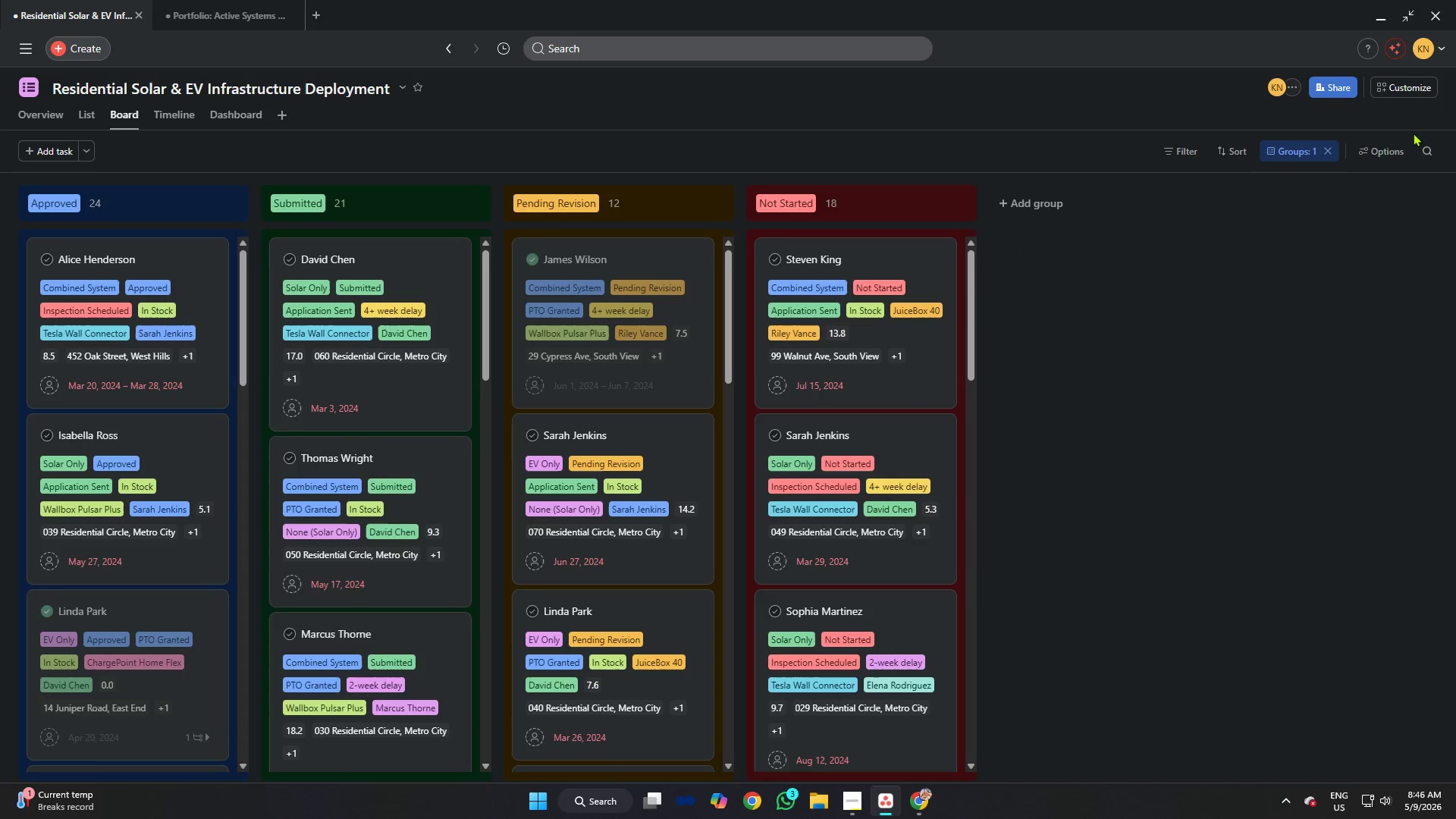 
left_click([1421, 84])
 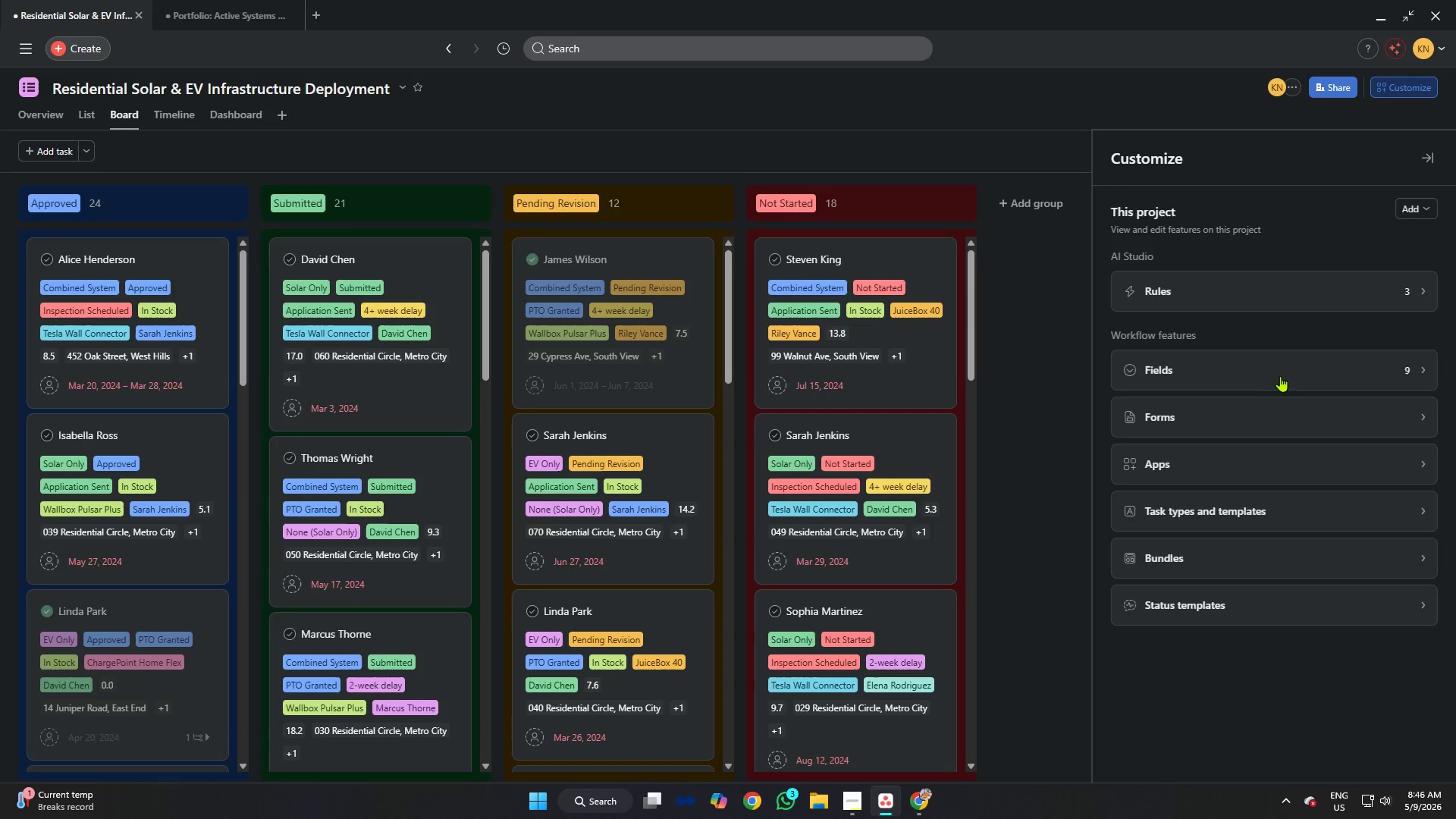 
left_click([1254, 371])
 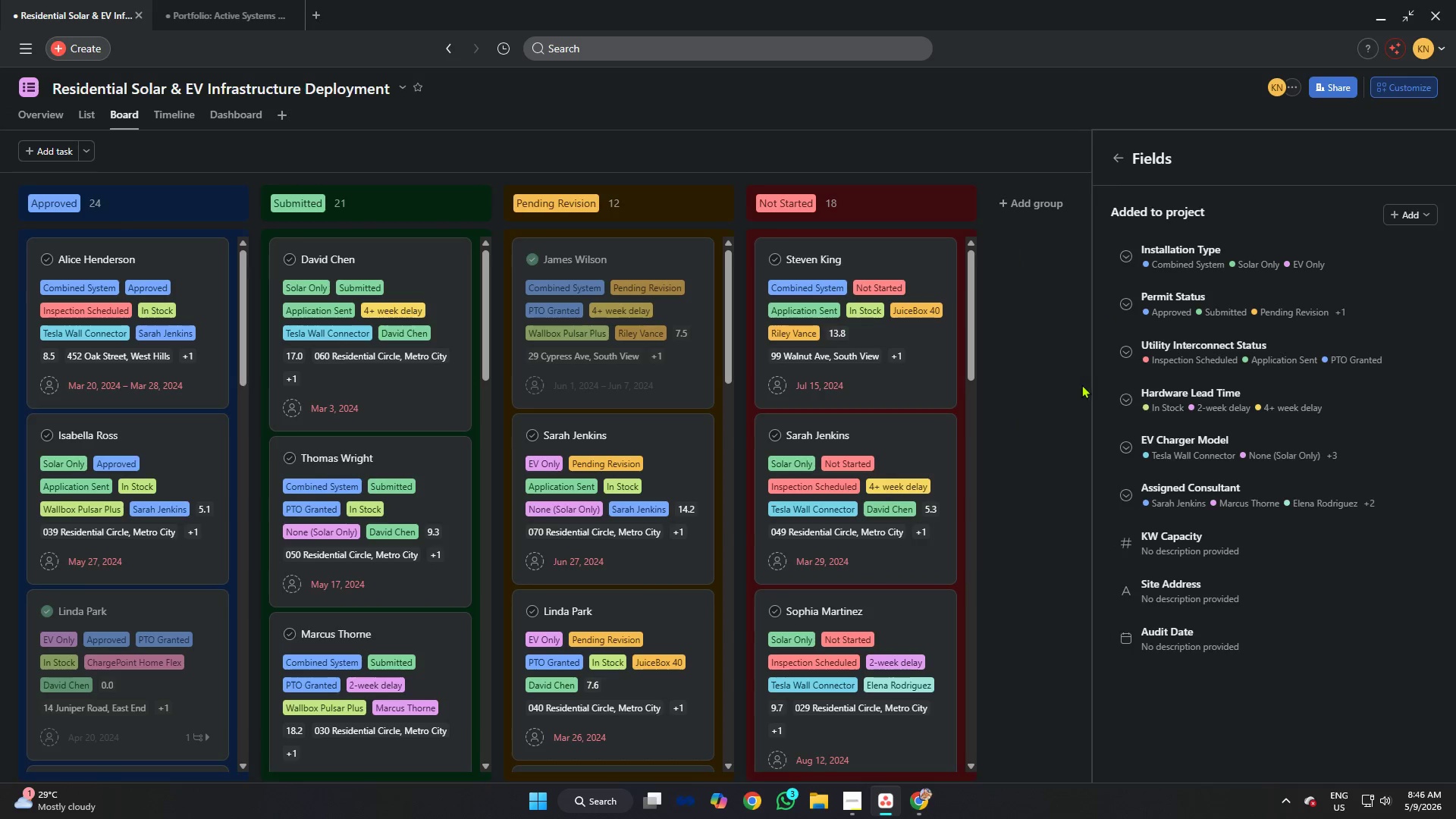 
key(Alt+AltLeft)
 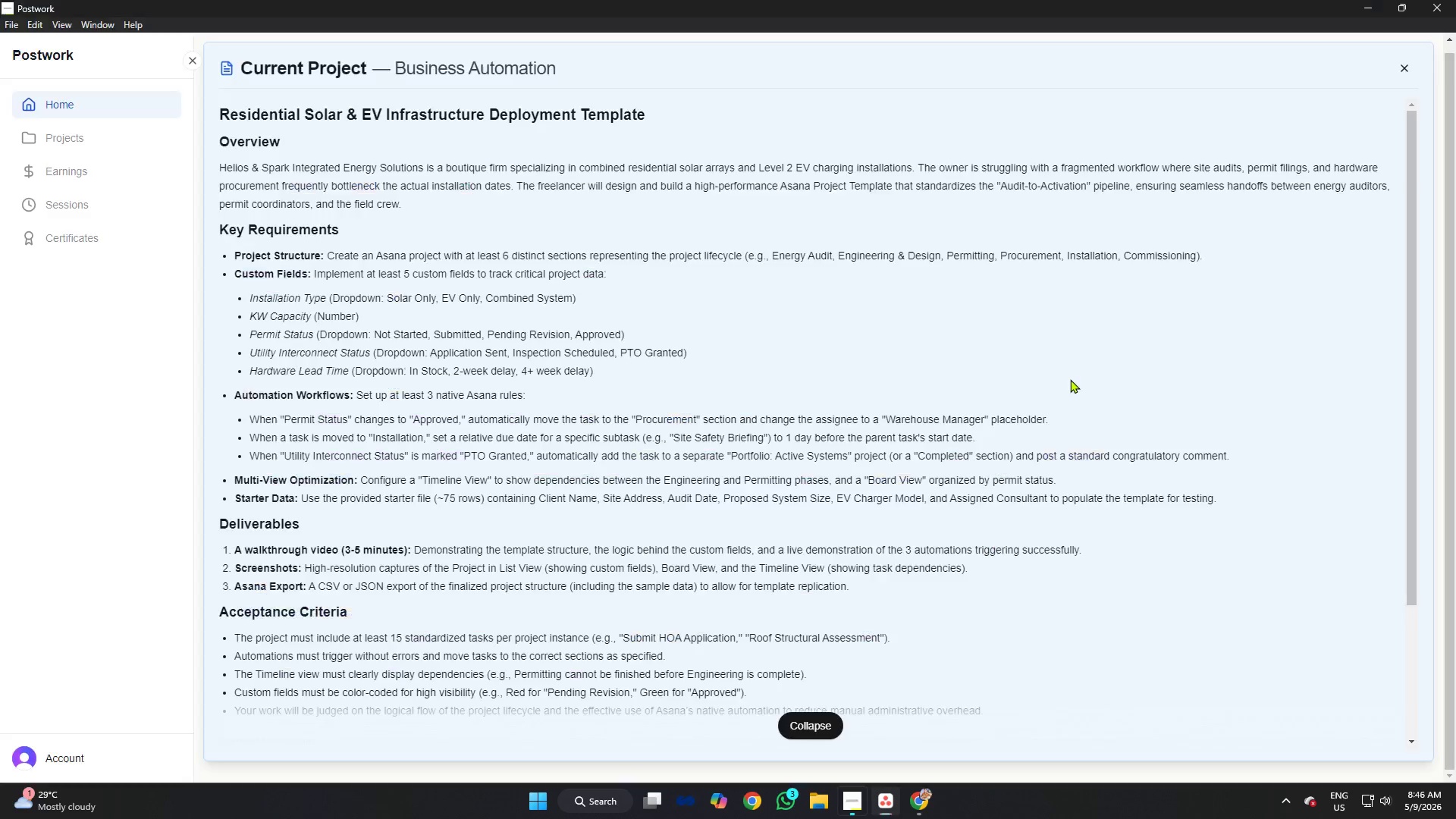 
key(Alt+Tab)